 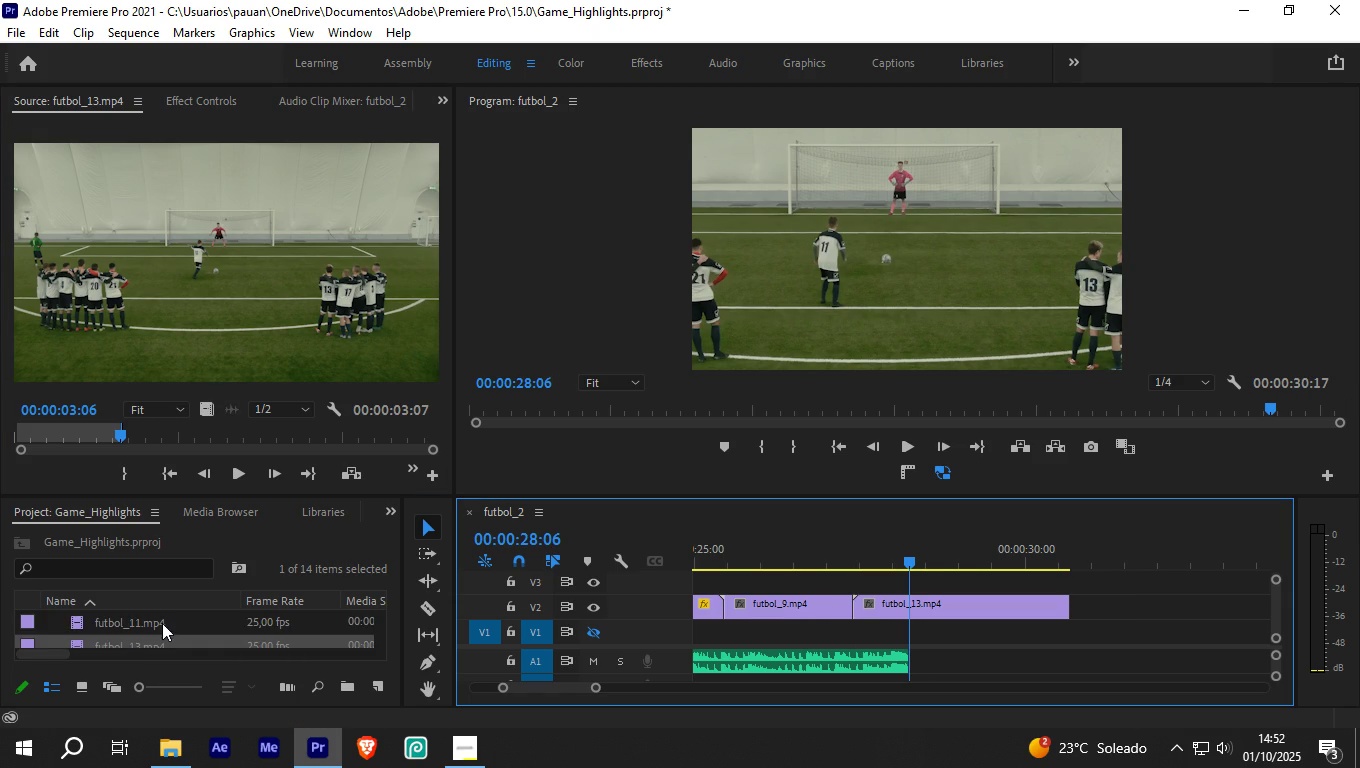 
left_click([155, 627])
 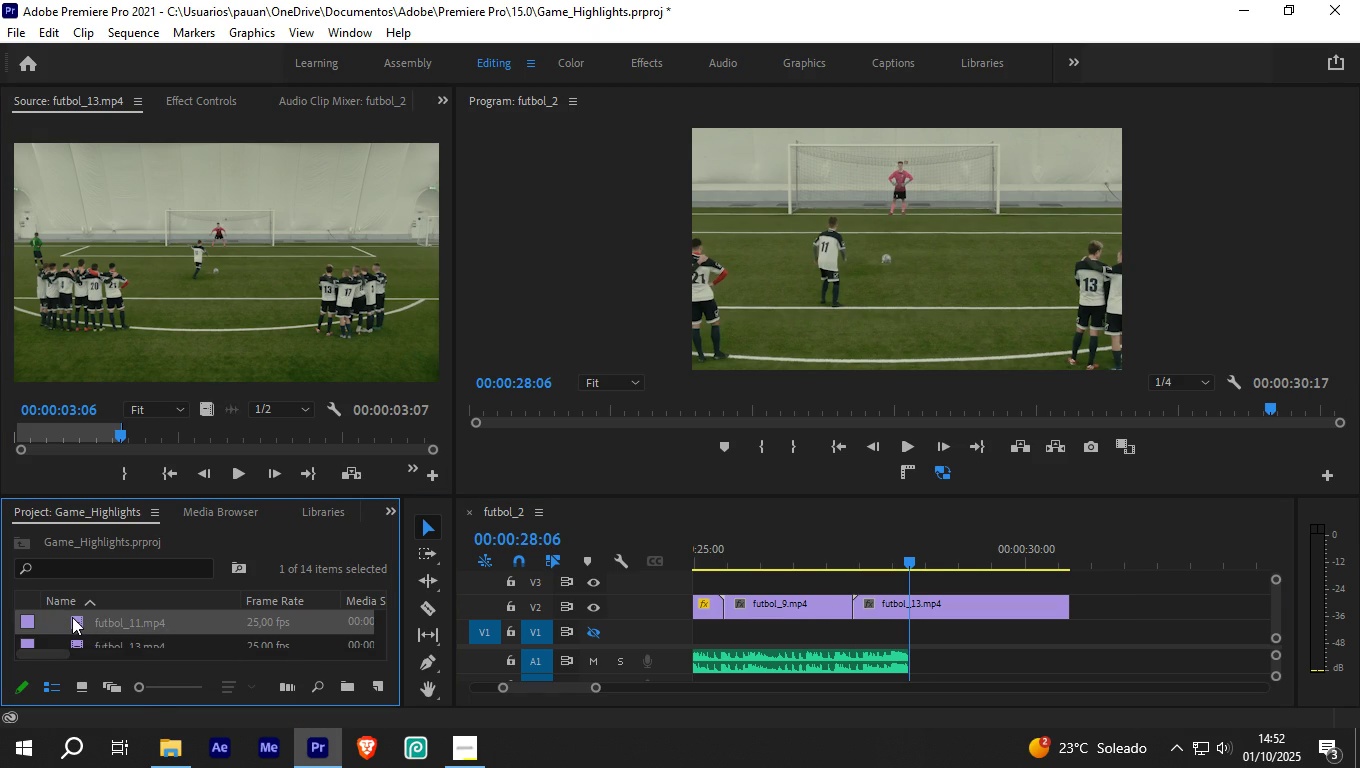 
scroll: coordinate [72, 617], scroll_direction: up, amount: 1.0
 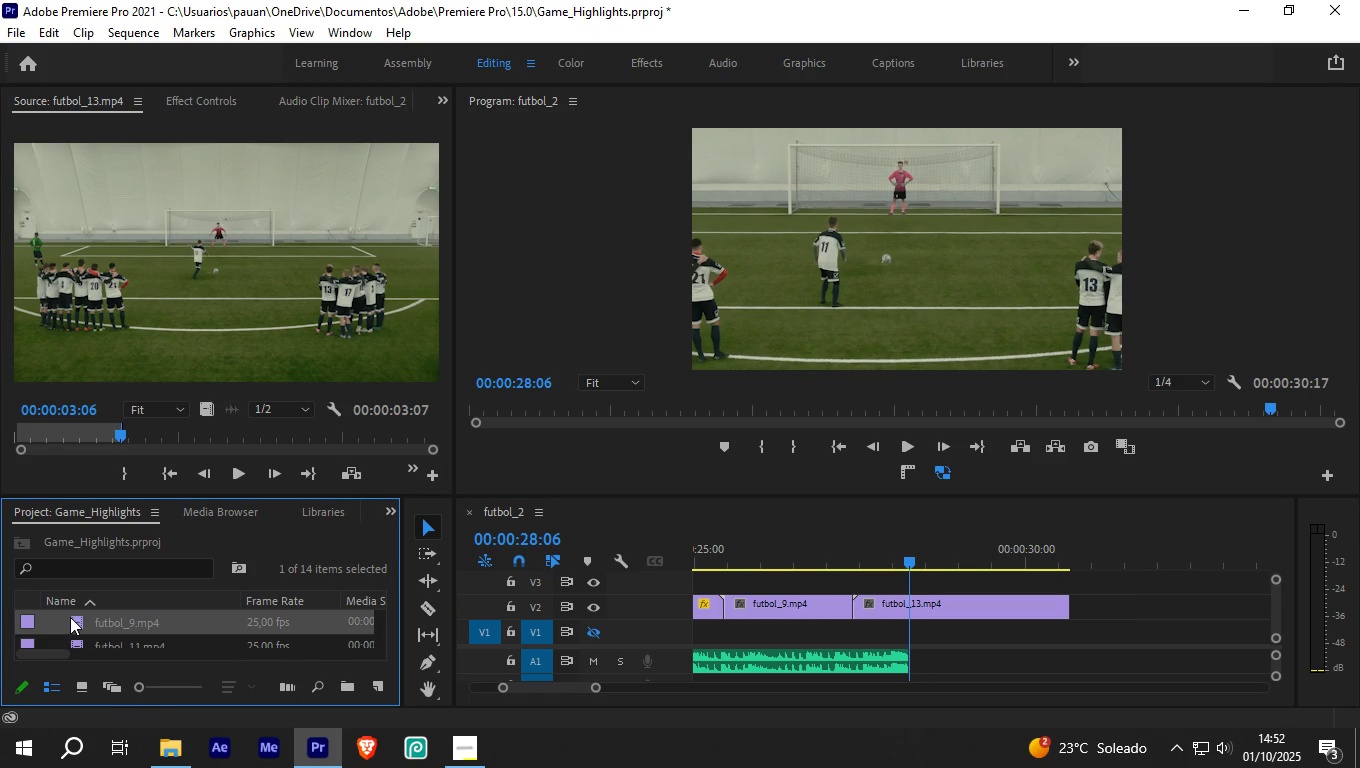 
double_click([70, 617])
 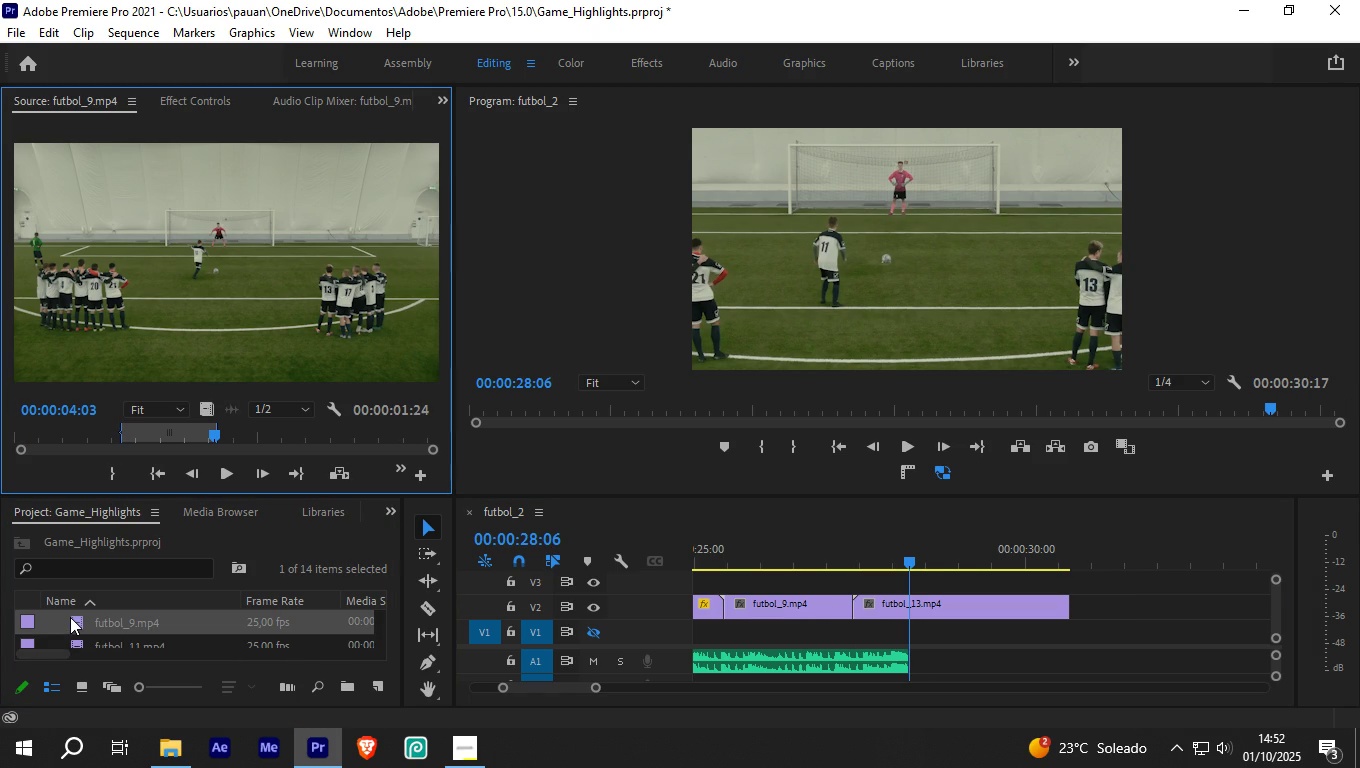 
triple_click([70, 617])
 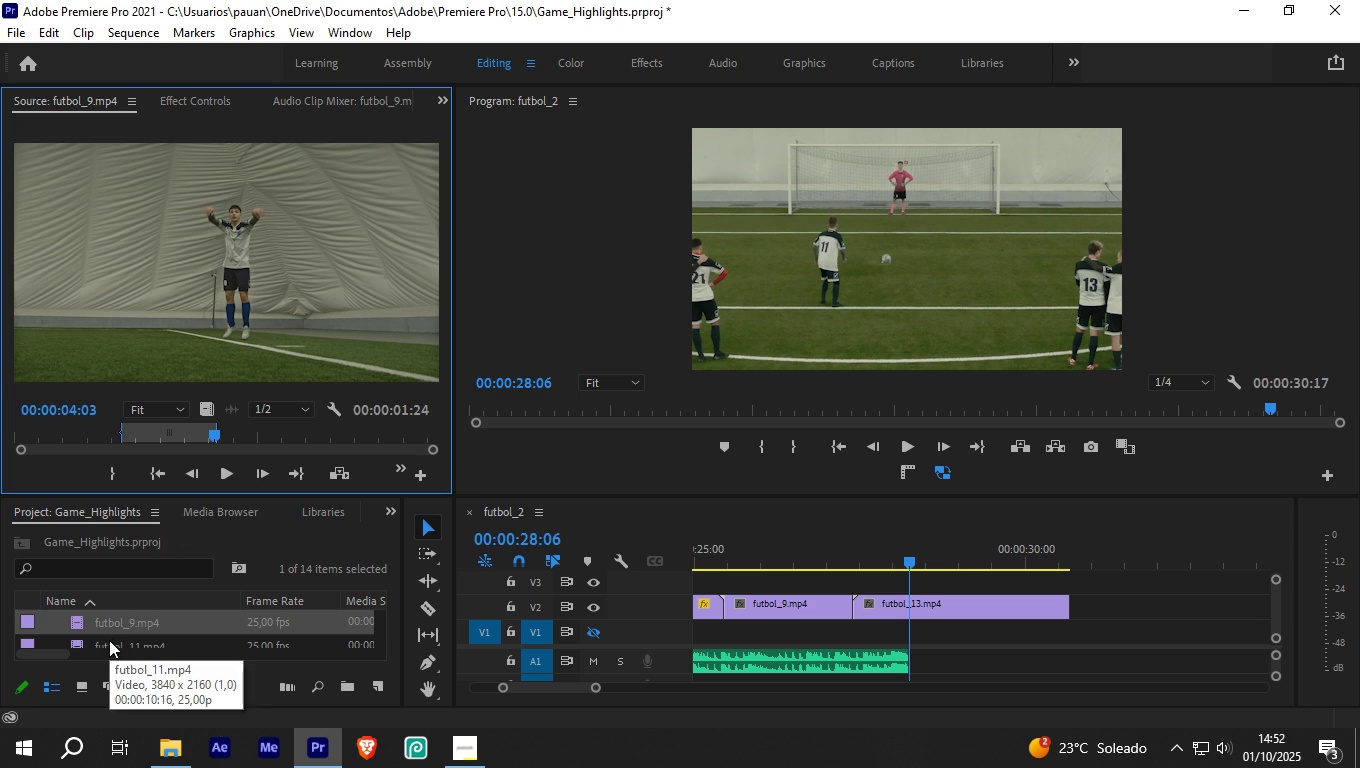 
scroll: coordinate [140, 610], scroll_direction: up, amount: 1.0
 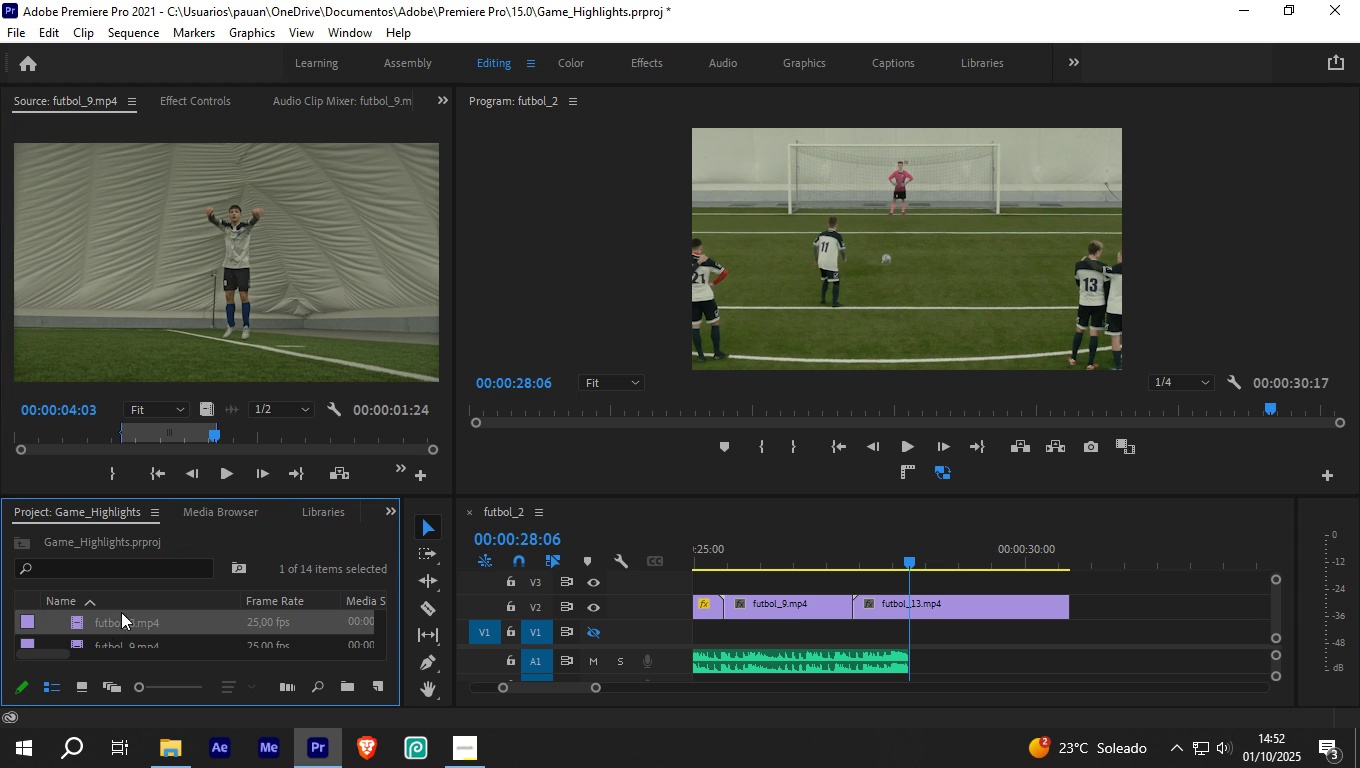 
left_click([121, 612])
 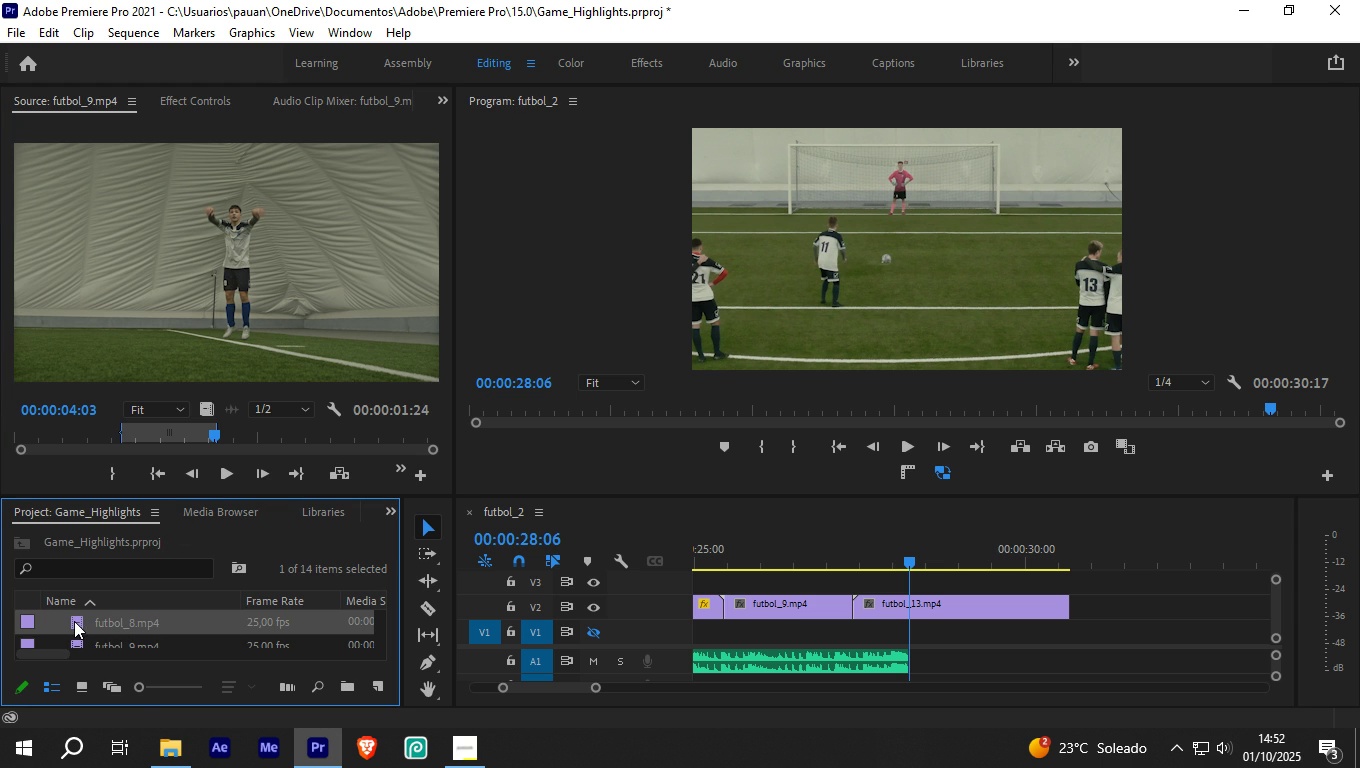 
double_click([74, 621])
 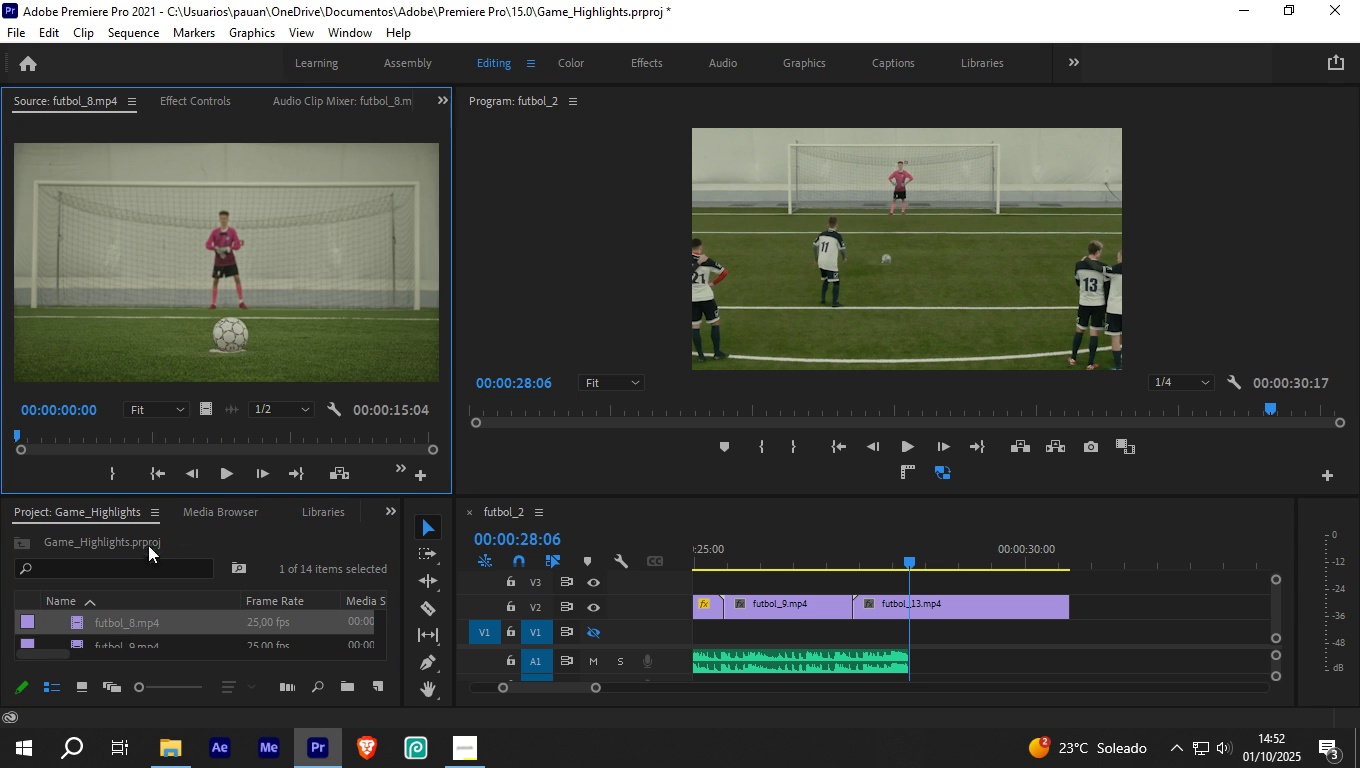 
left_click([228, 473])
 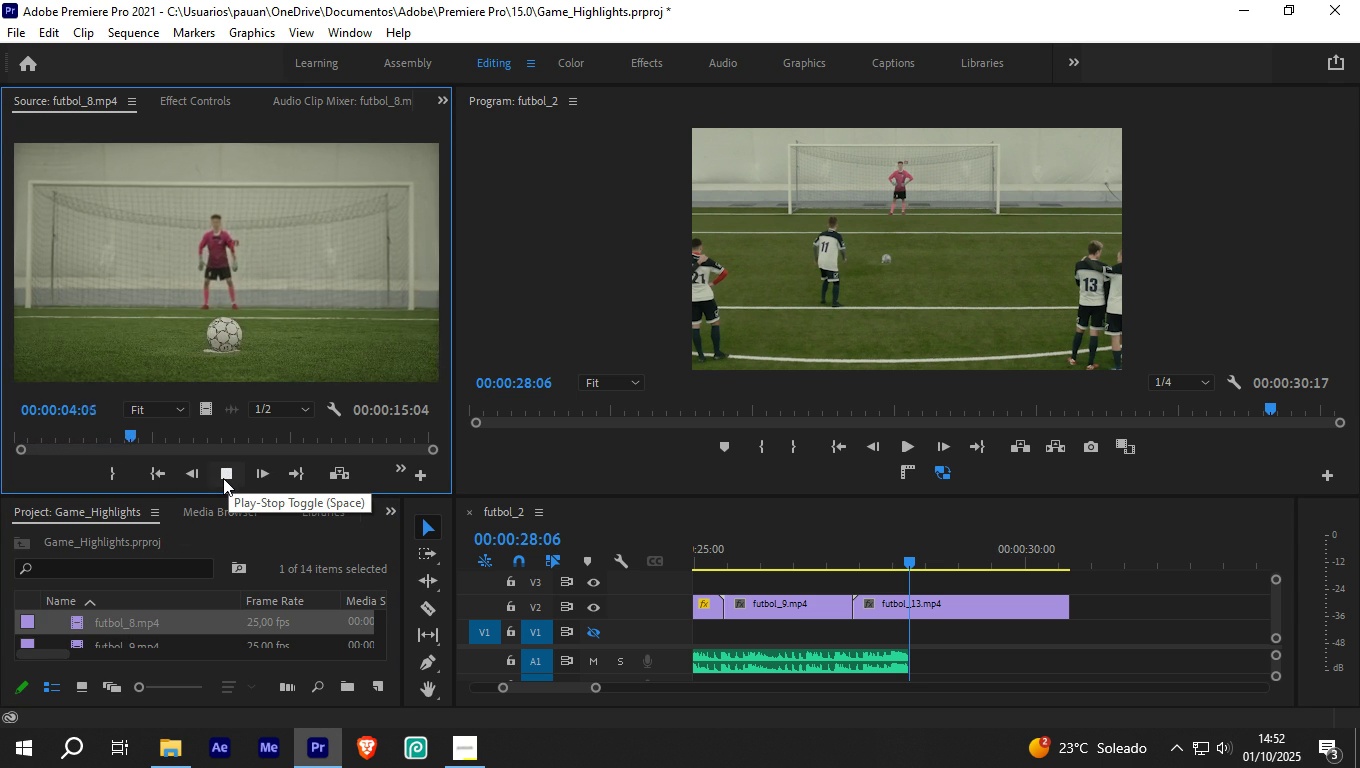 
wait(5.62)
 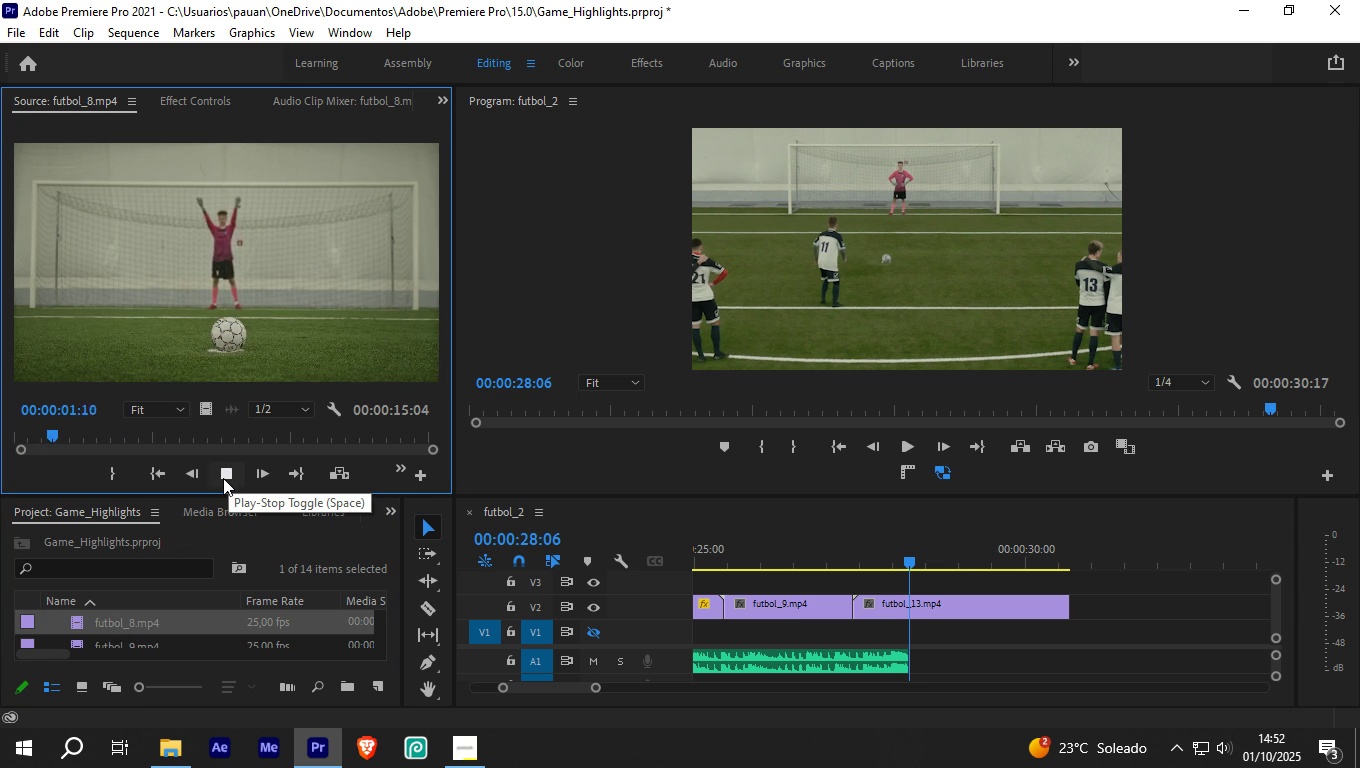 
left_click([223, 478])